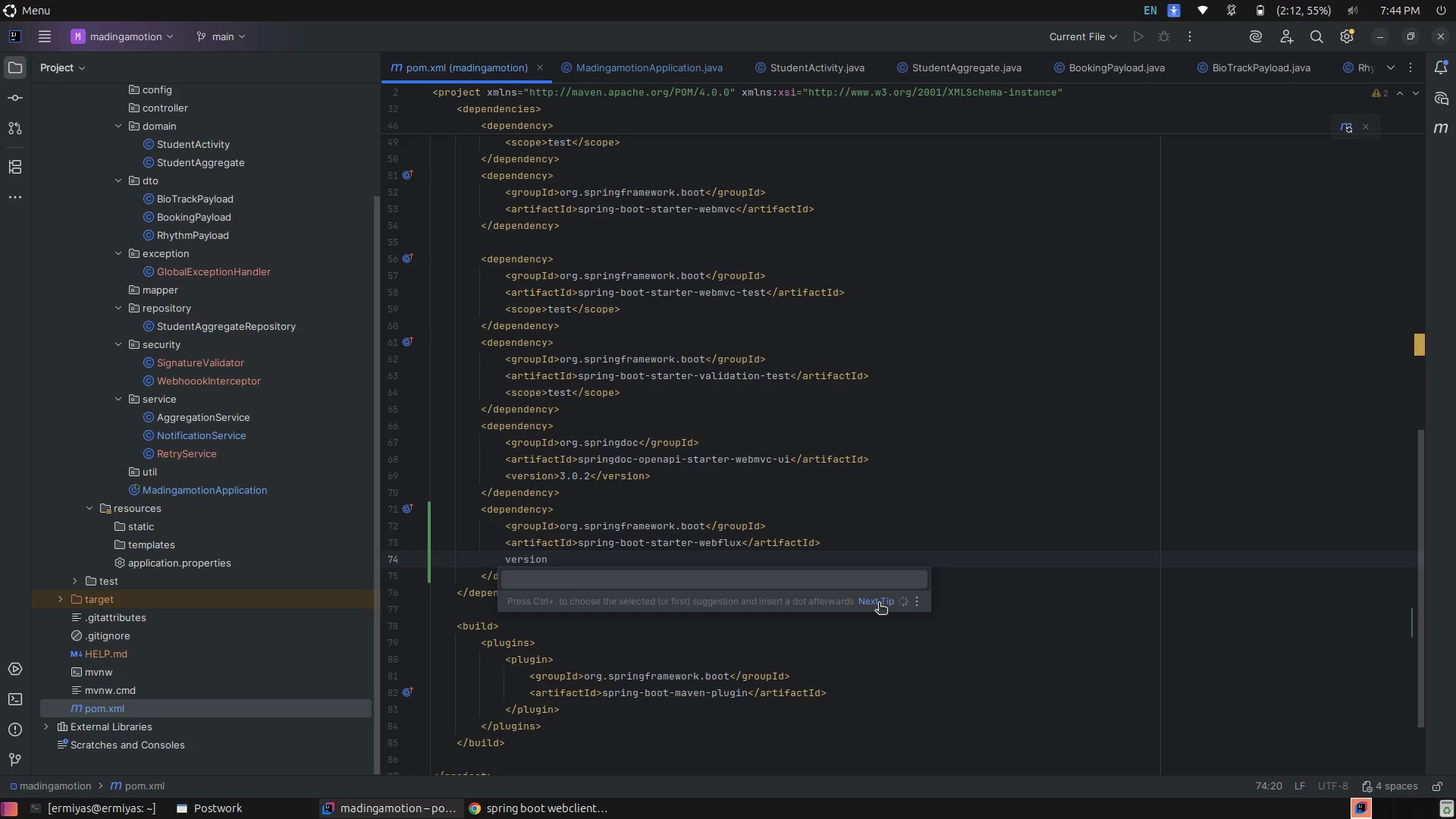 
key(Tab)
 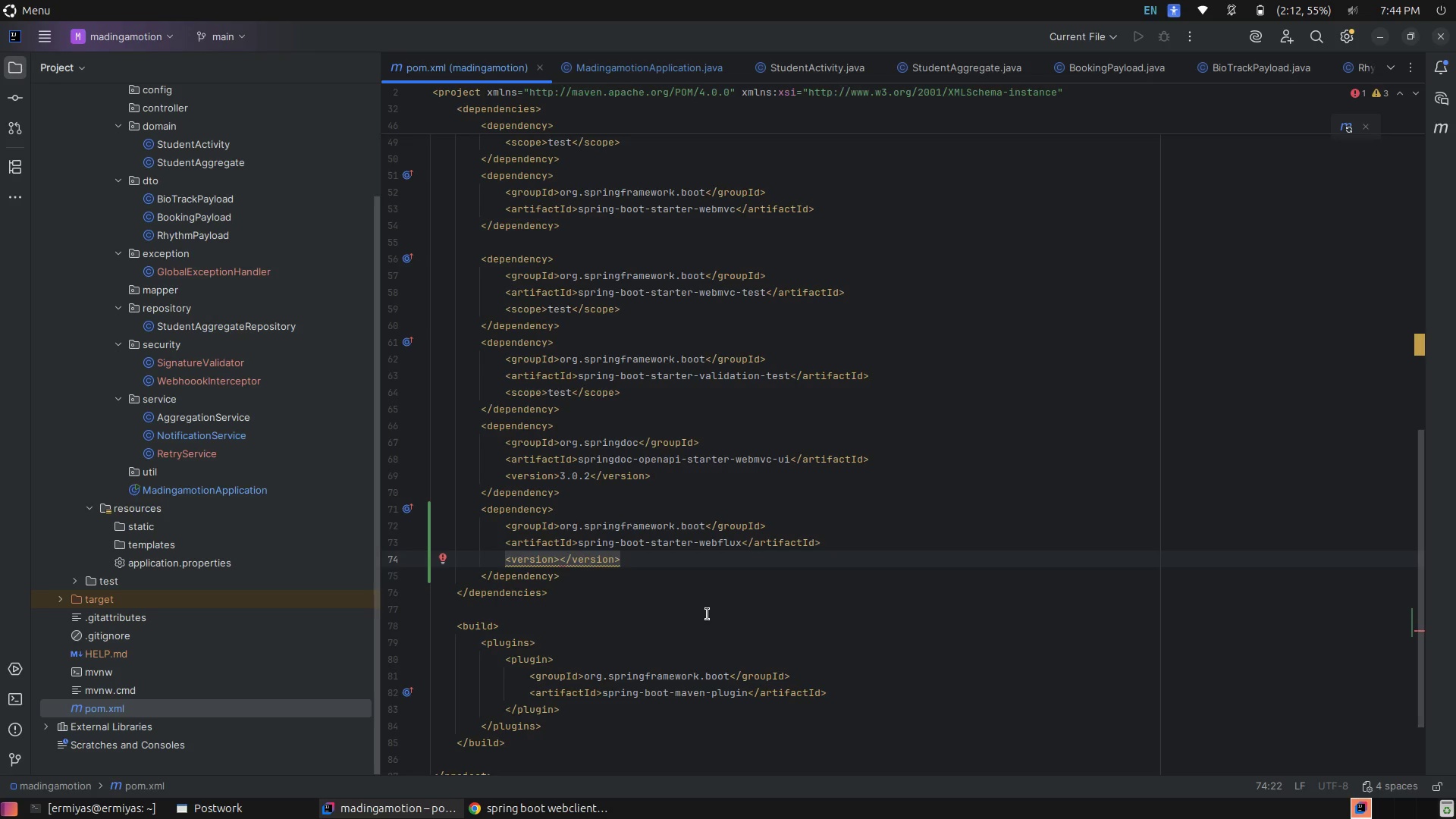 
key(Alt+Tab)
 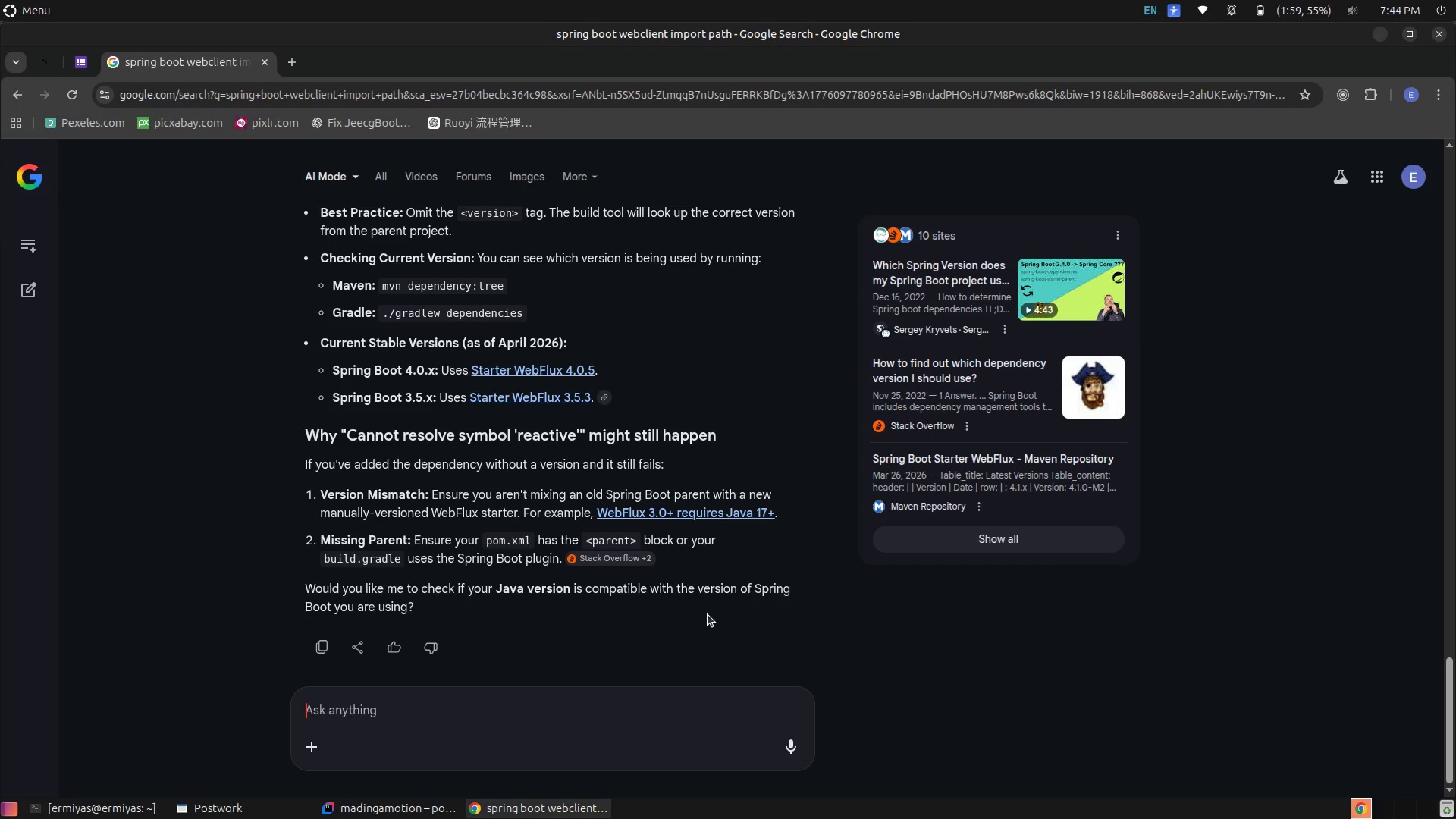 
key(Alt+AltLeft)
 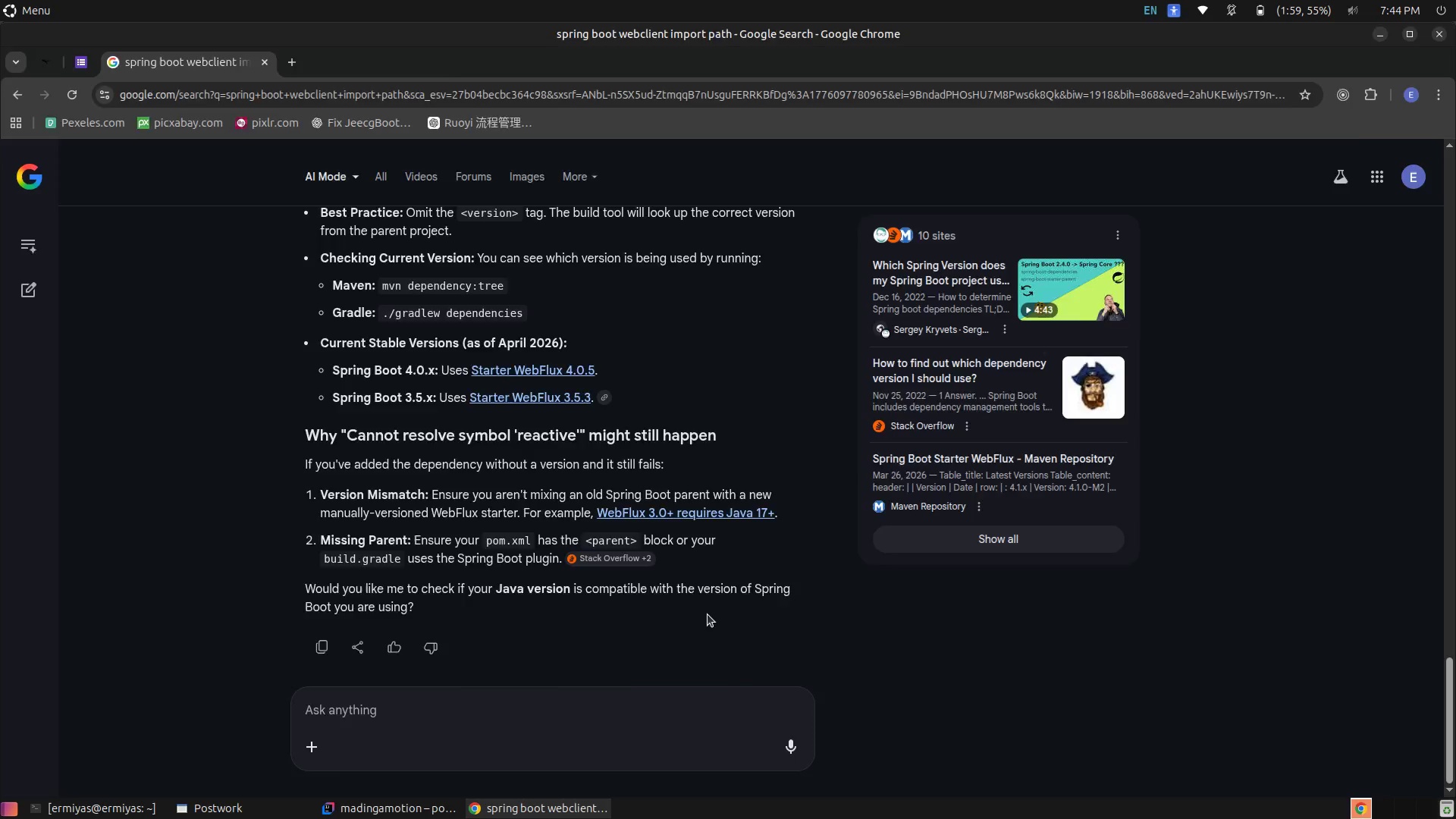 
key(Alt+Tab)
 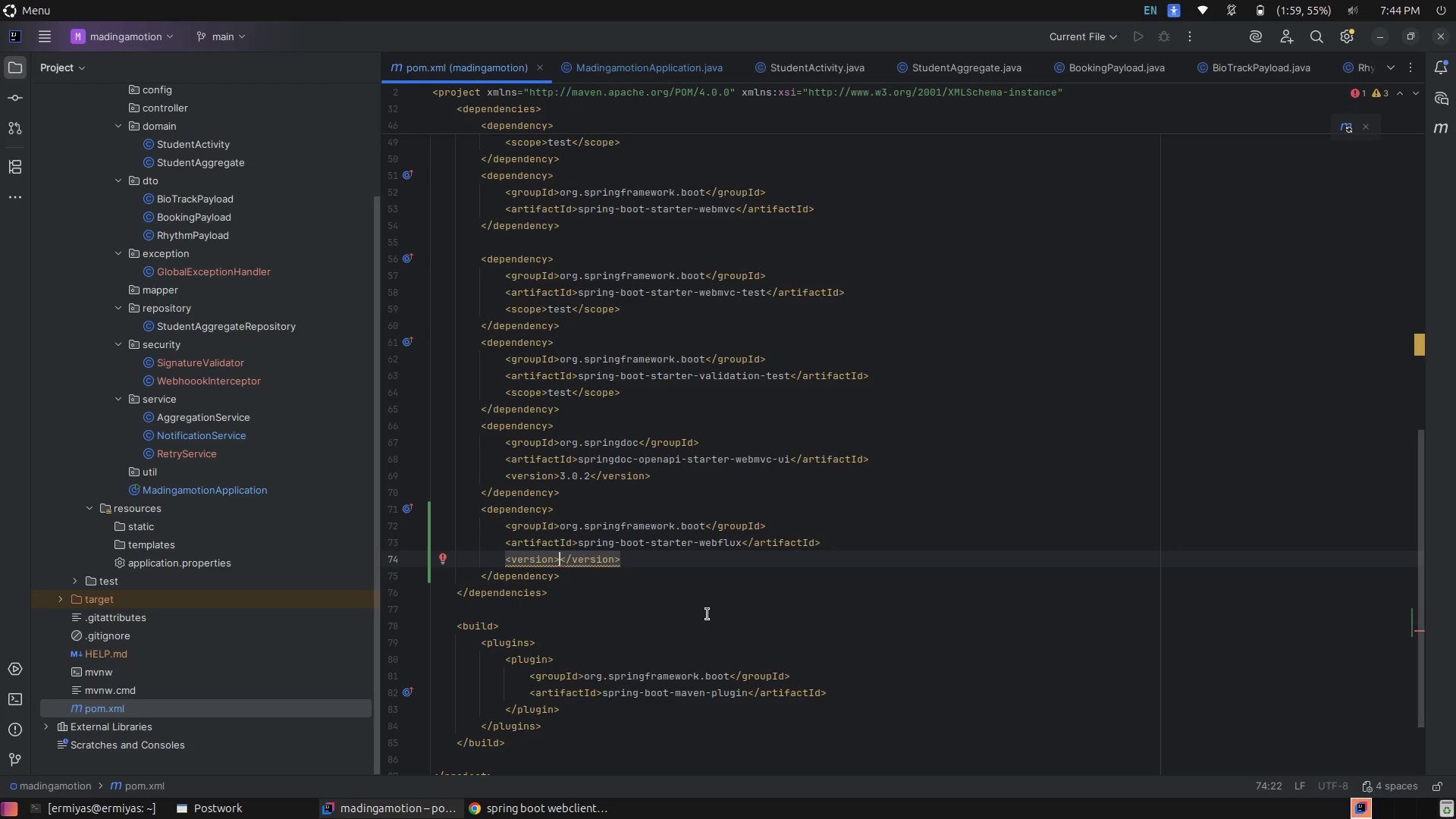 
key(Alt+AltLeft)
 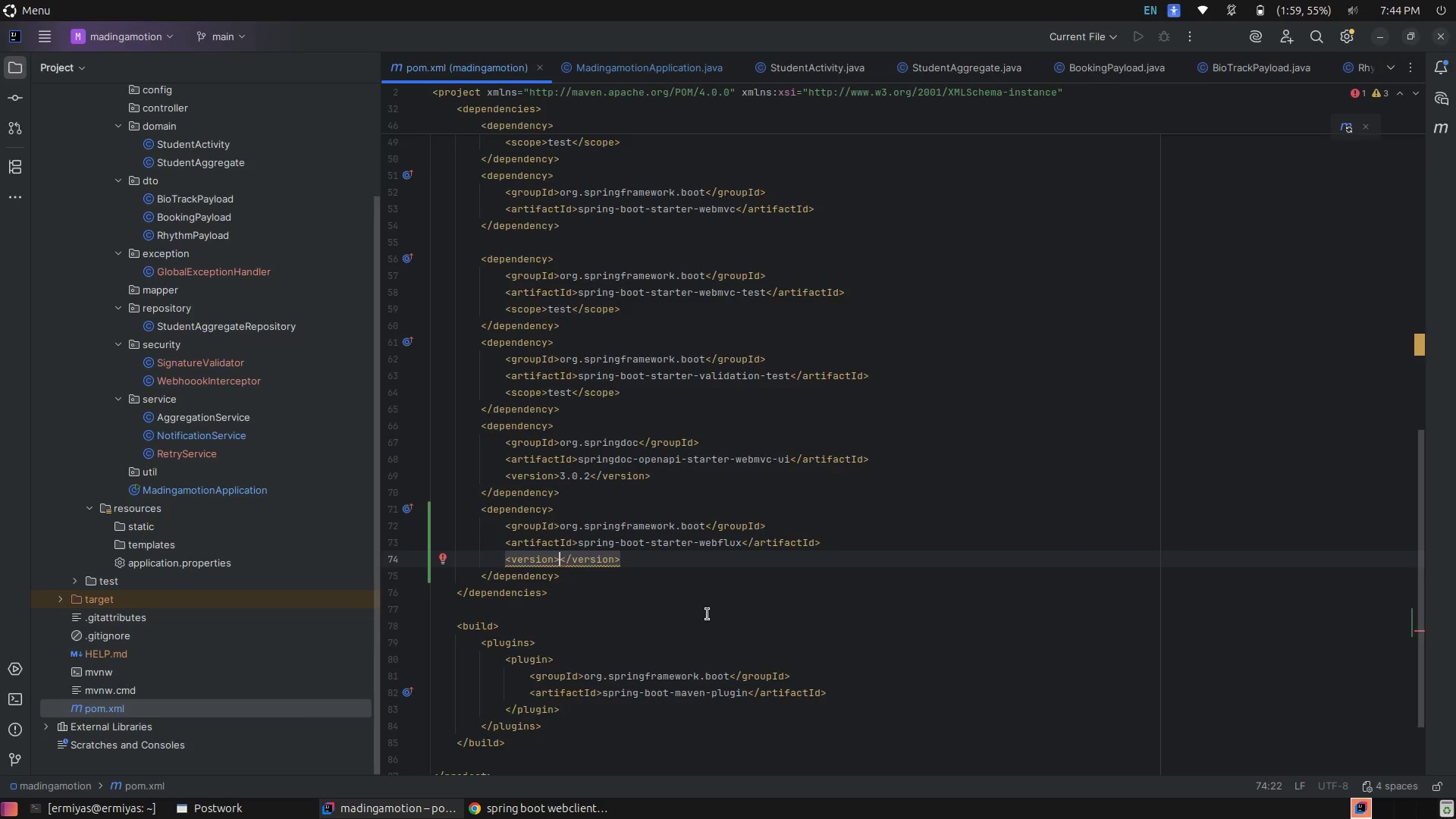 
key(Alt+Tab)
 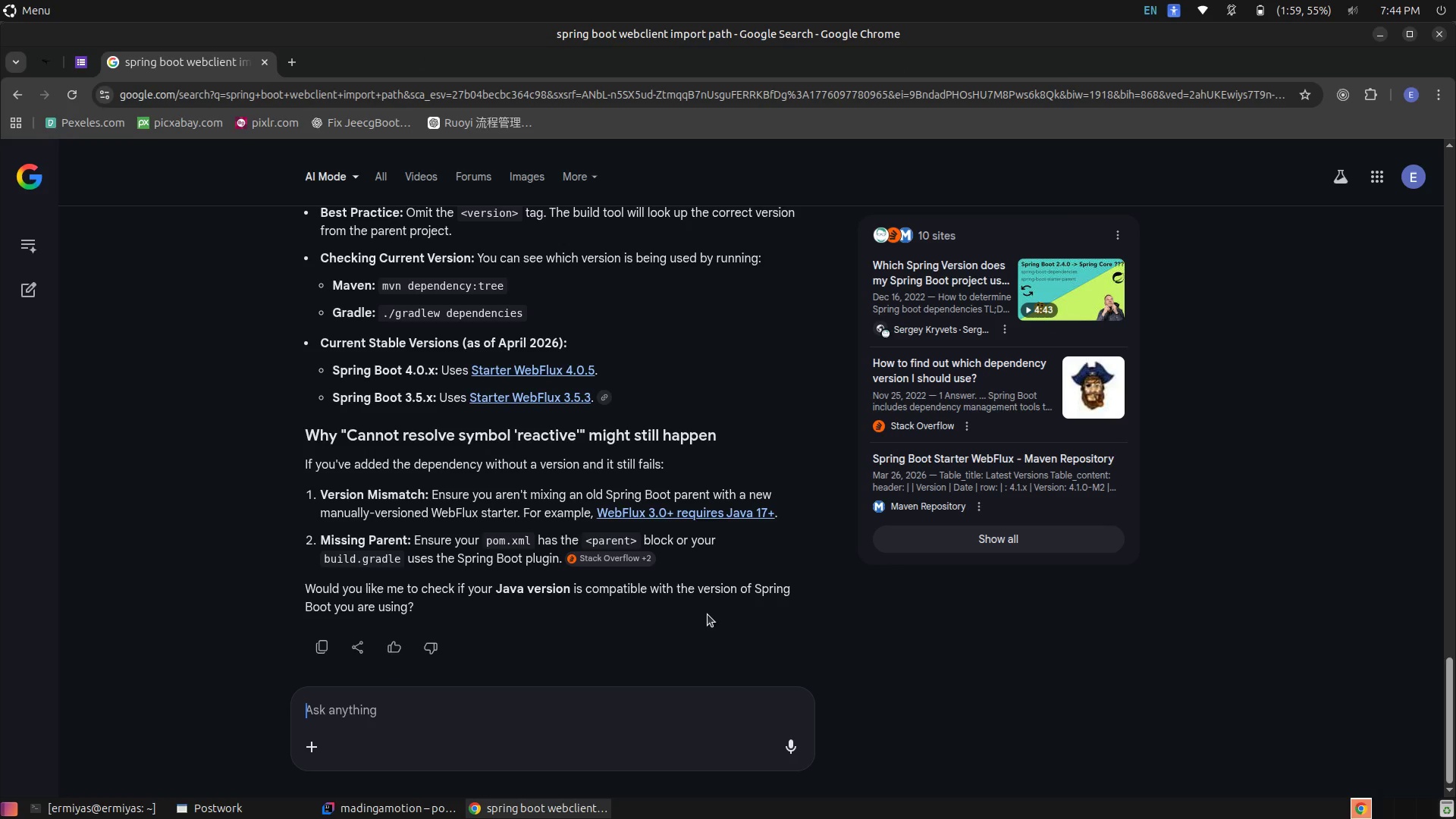 
key(Alt+AltLeft)
 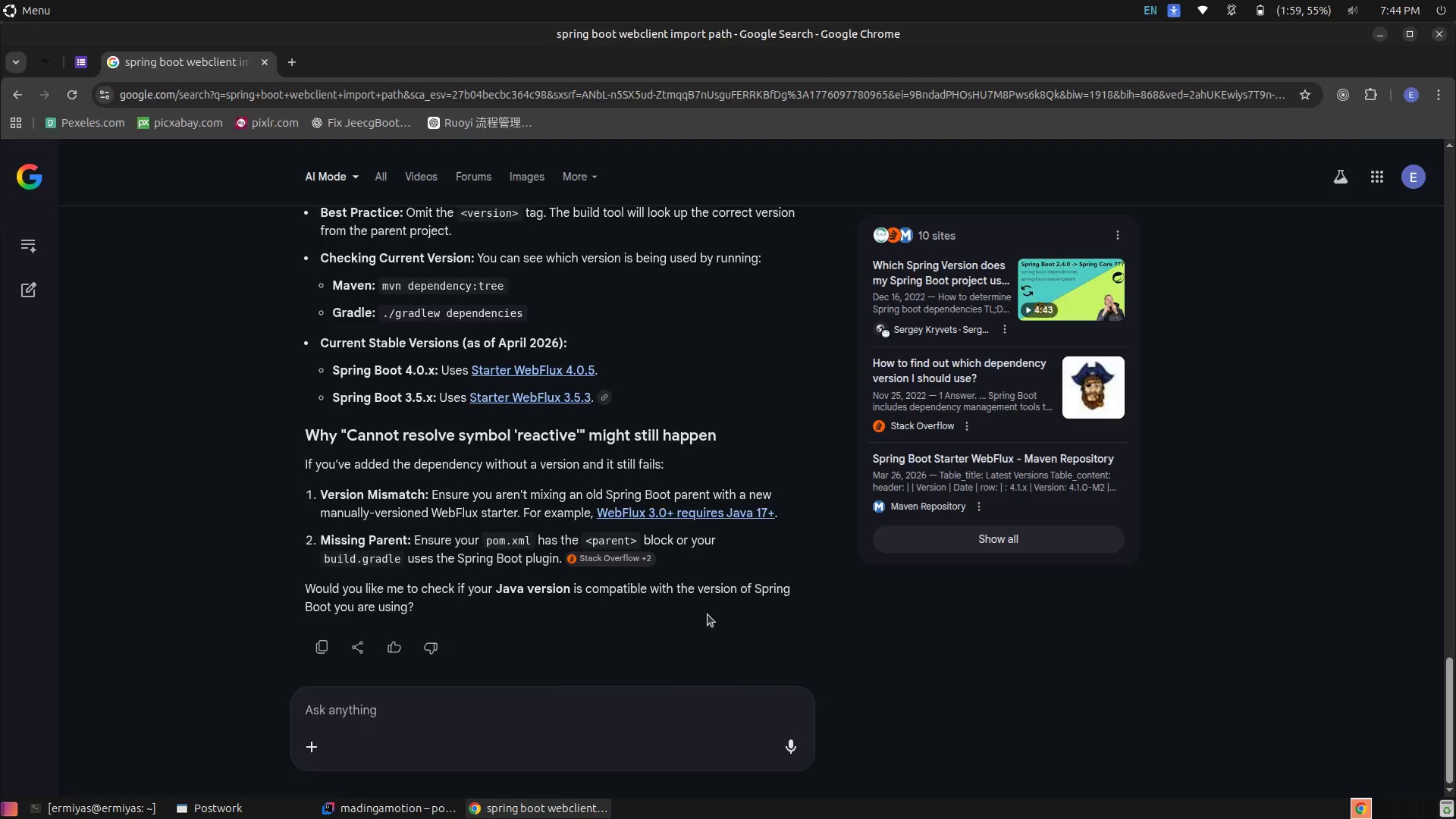 
key(Alt+Tab)
 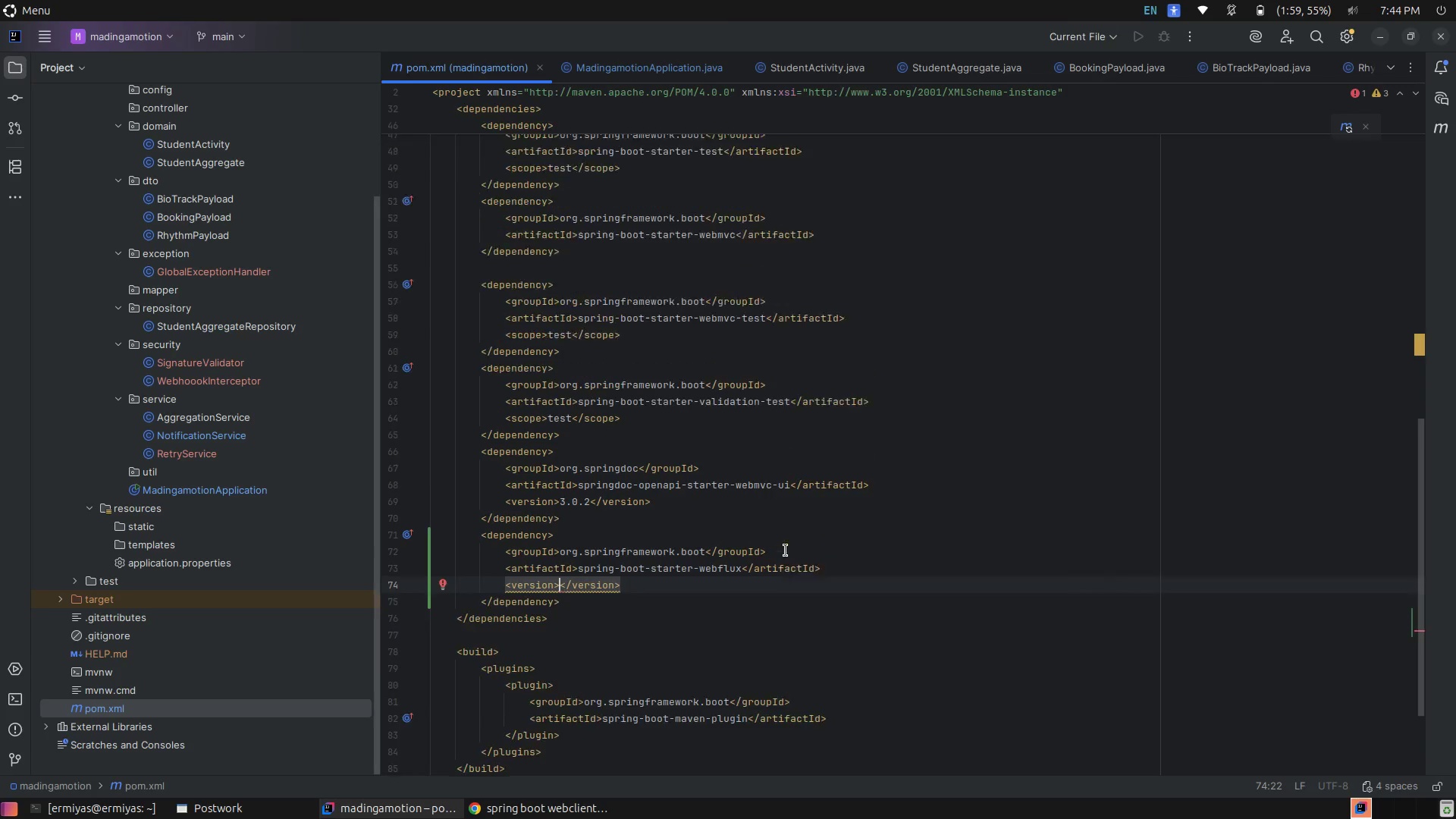 
scroll: coordinate [784, 551], scroll_direction: up, amount: 22.0
 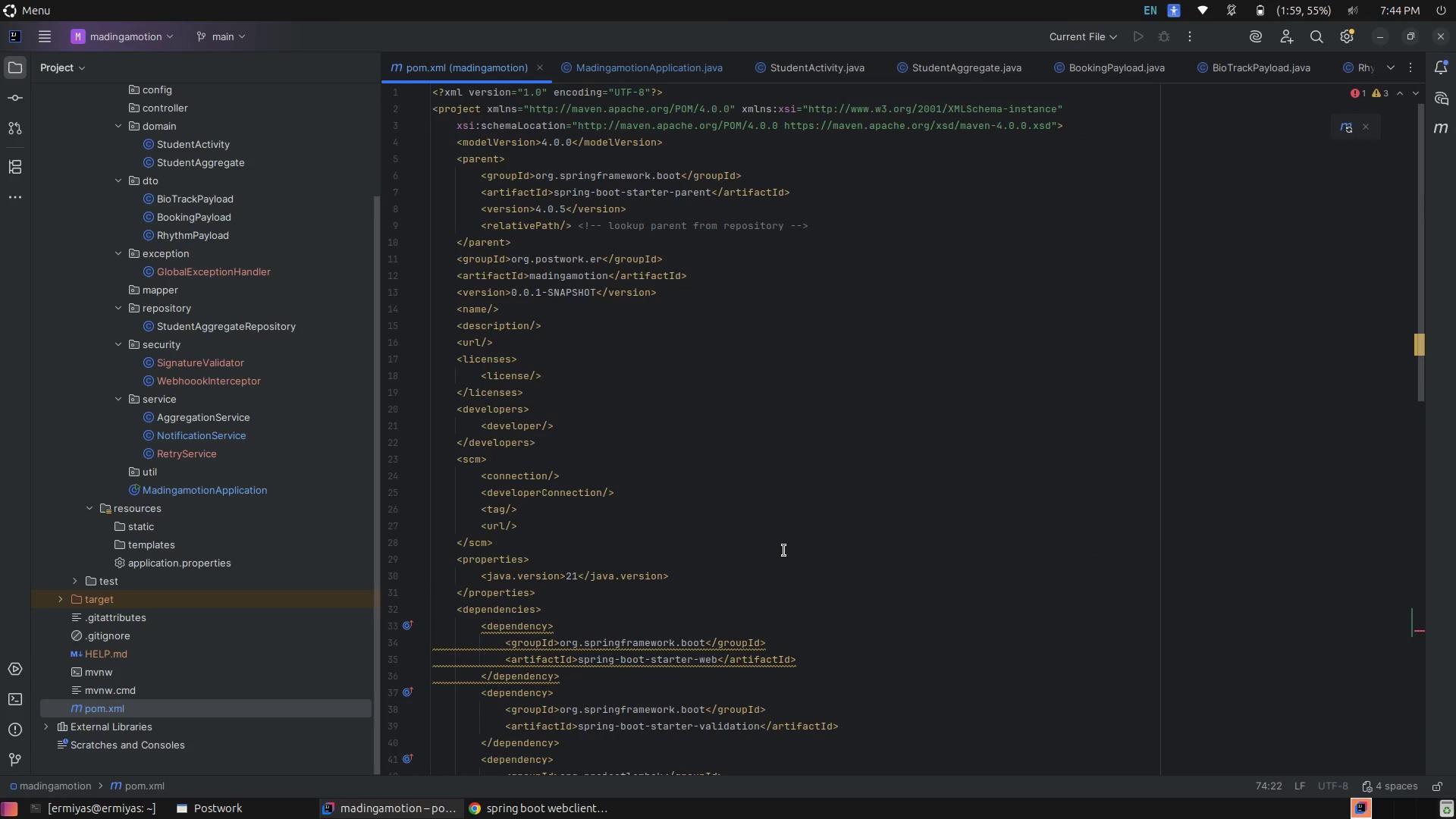 
key(Alt+AltLeft)
 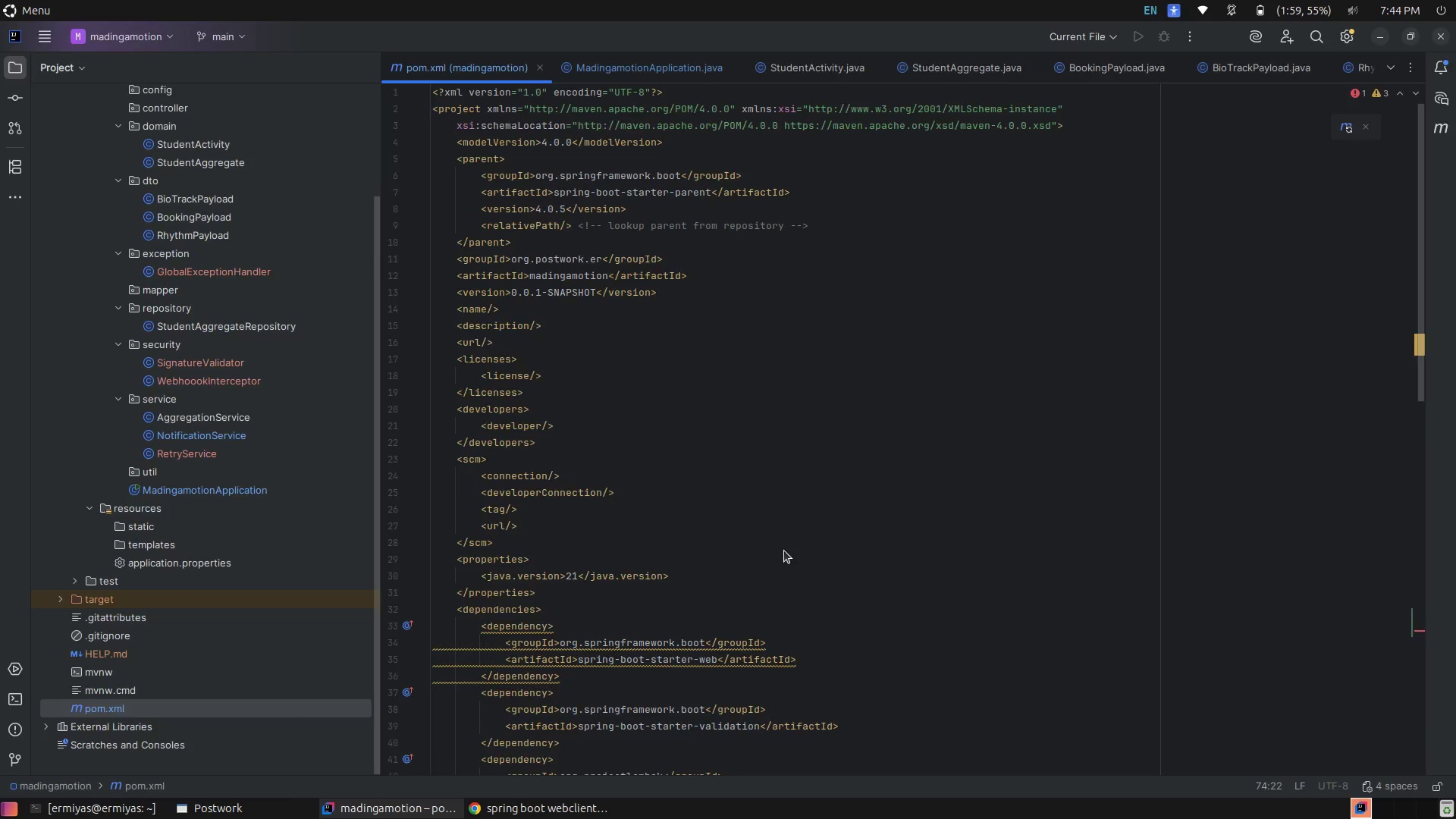 
key(Alt+Tab)
 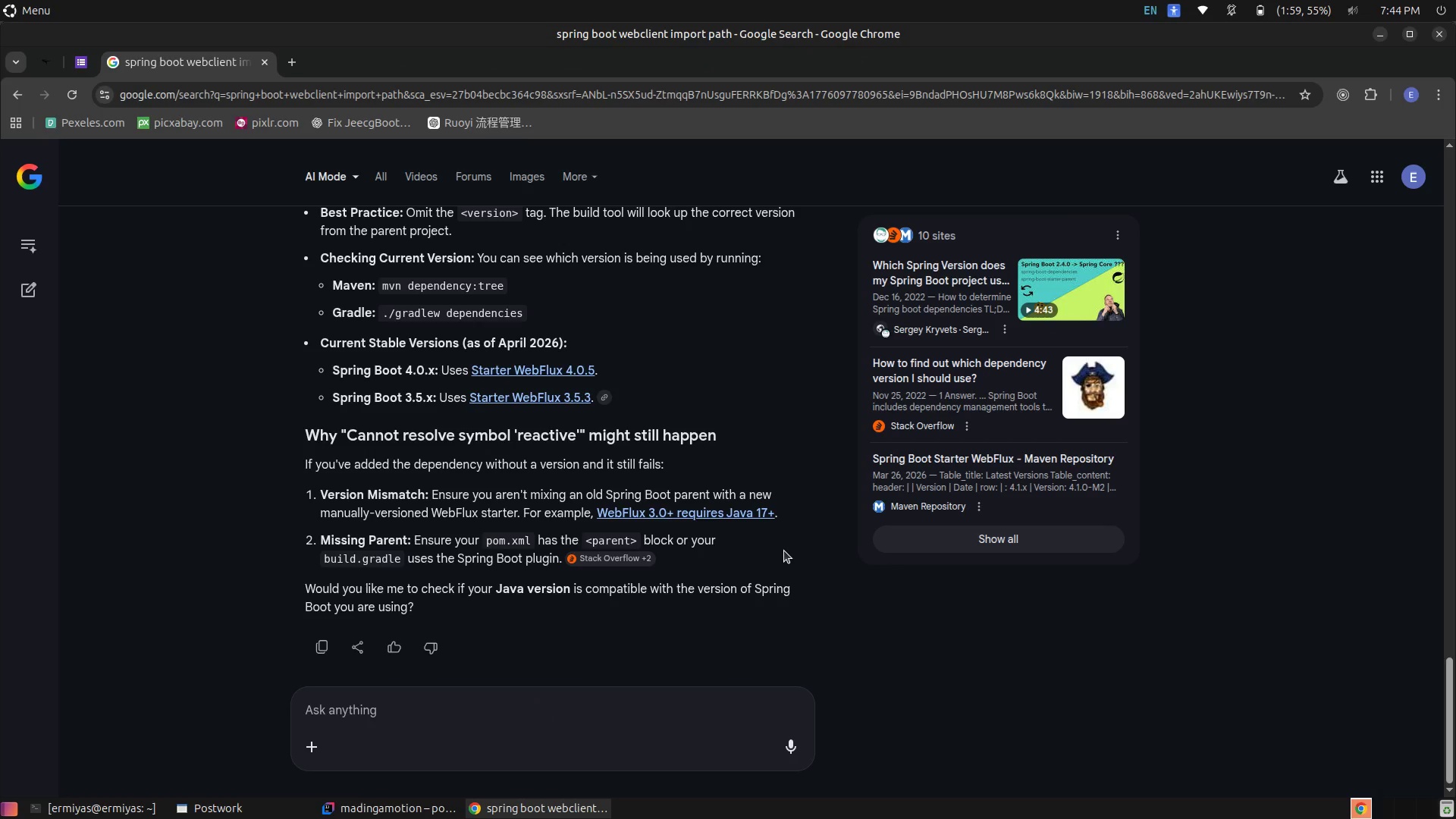 
key(Alt+AltLeft)
 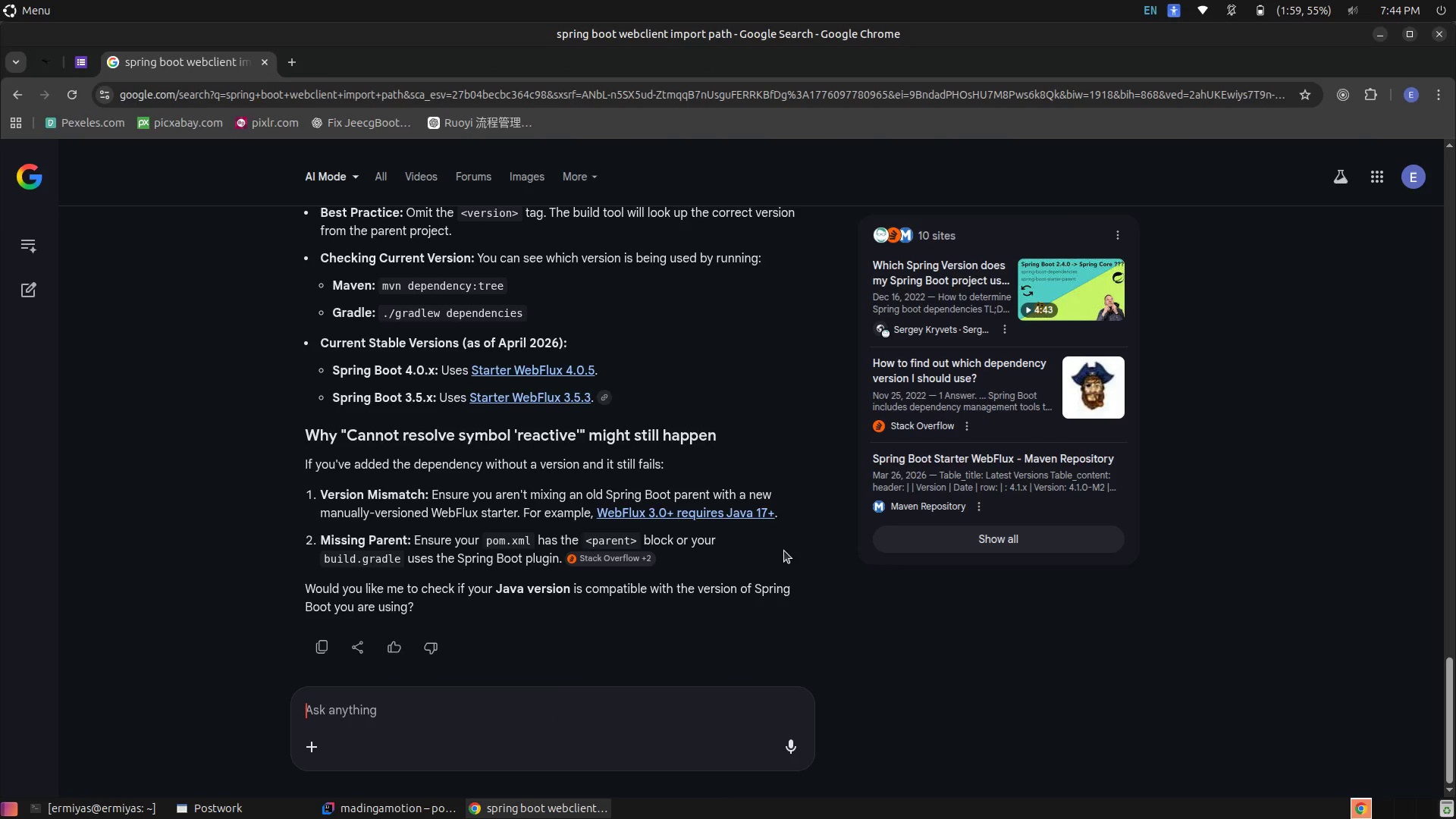 
key(Alt+Tab)
 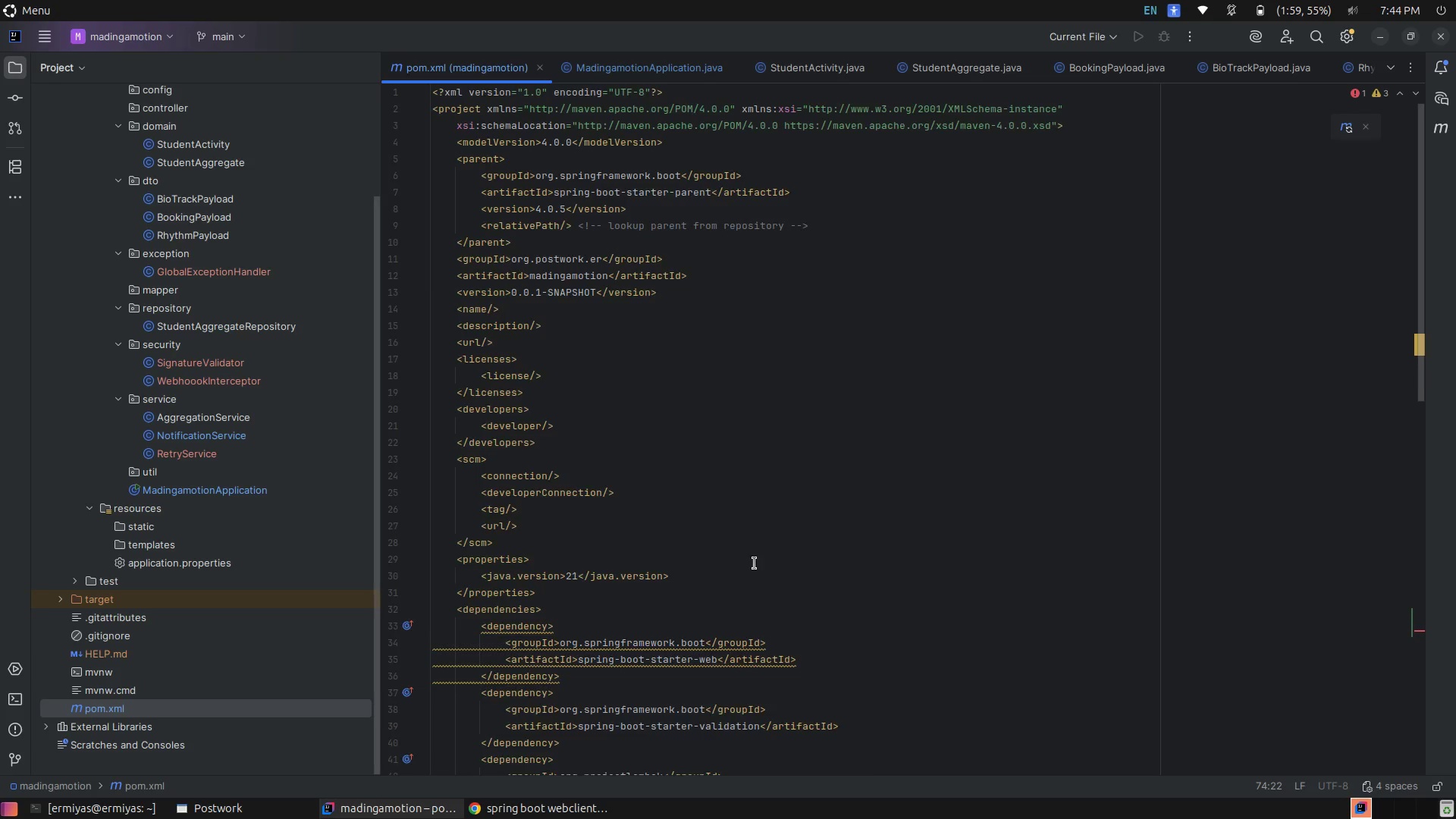 
scroll: coordinate [726, 574], scroll_direction: down, amount: 12.0
 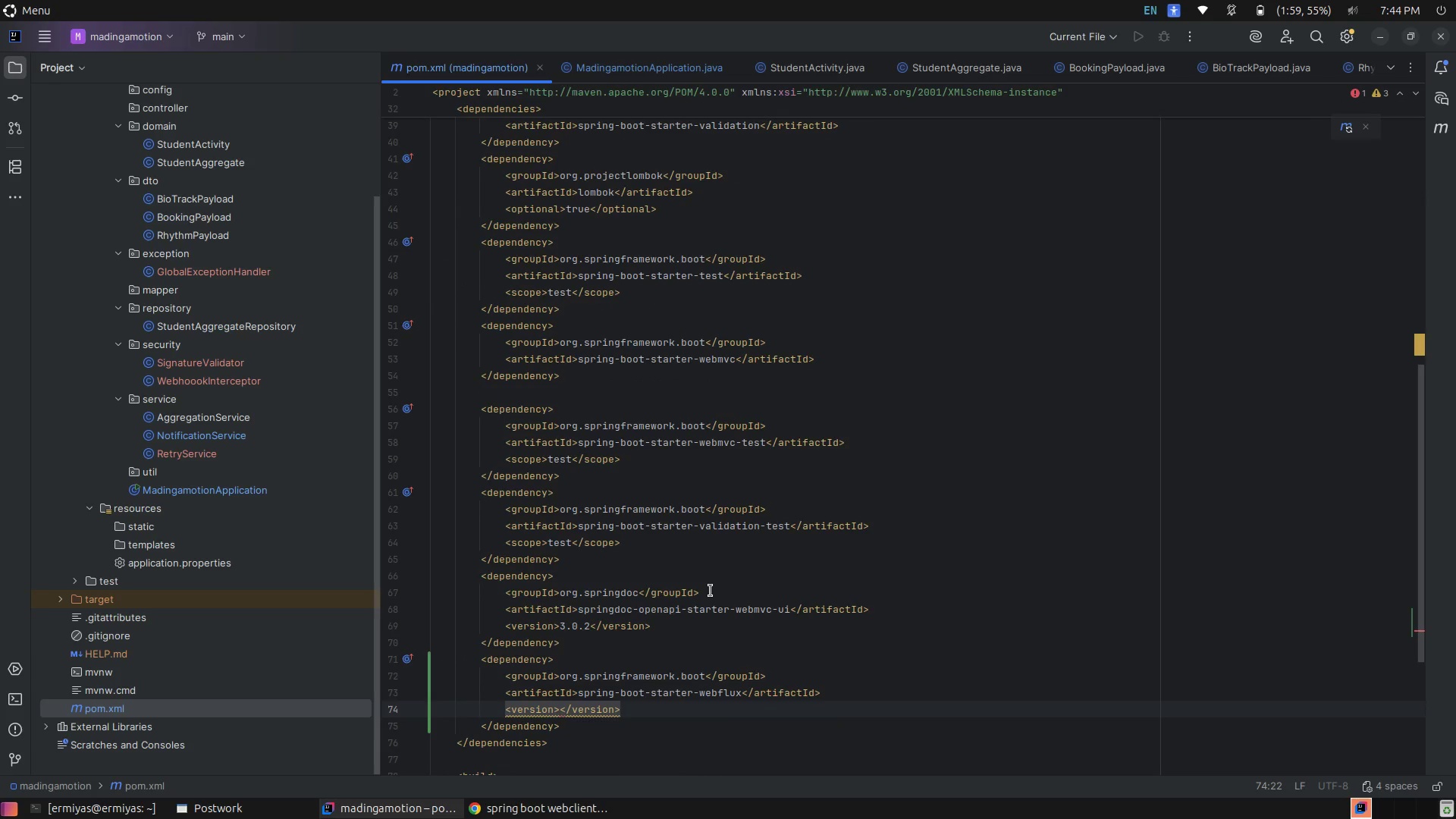 
type(40)
key(Backspace)
type(.0.5)
 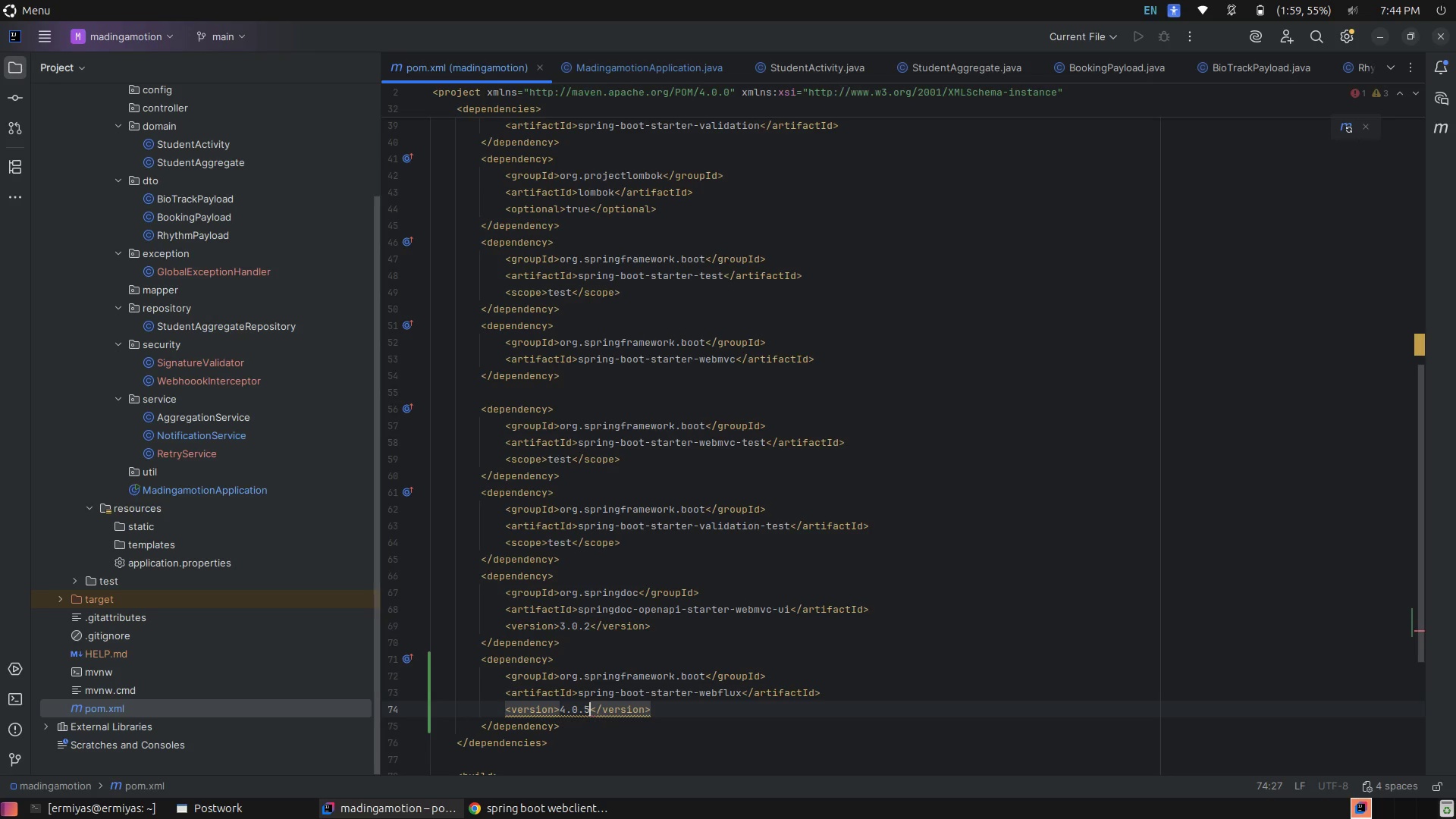 
scroll: coordinate [711, 591], scroll_direction: down, amount: 3.0
 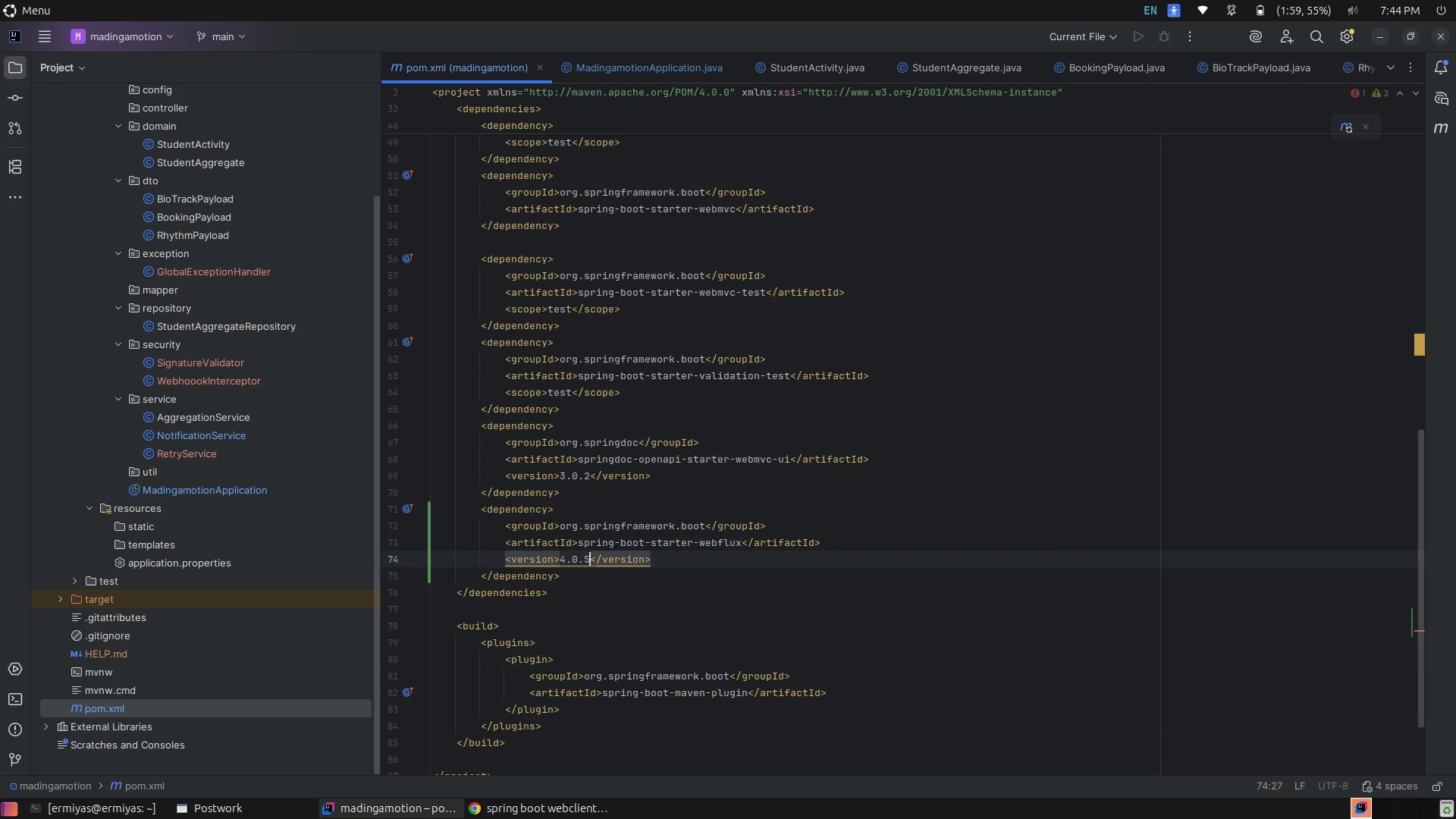 
key(Control+S)
 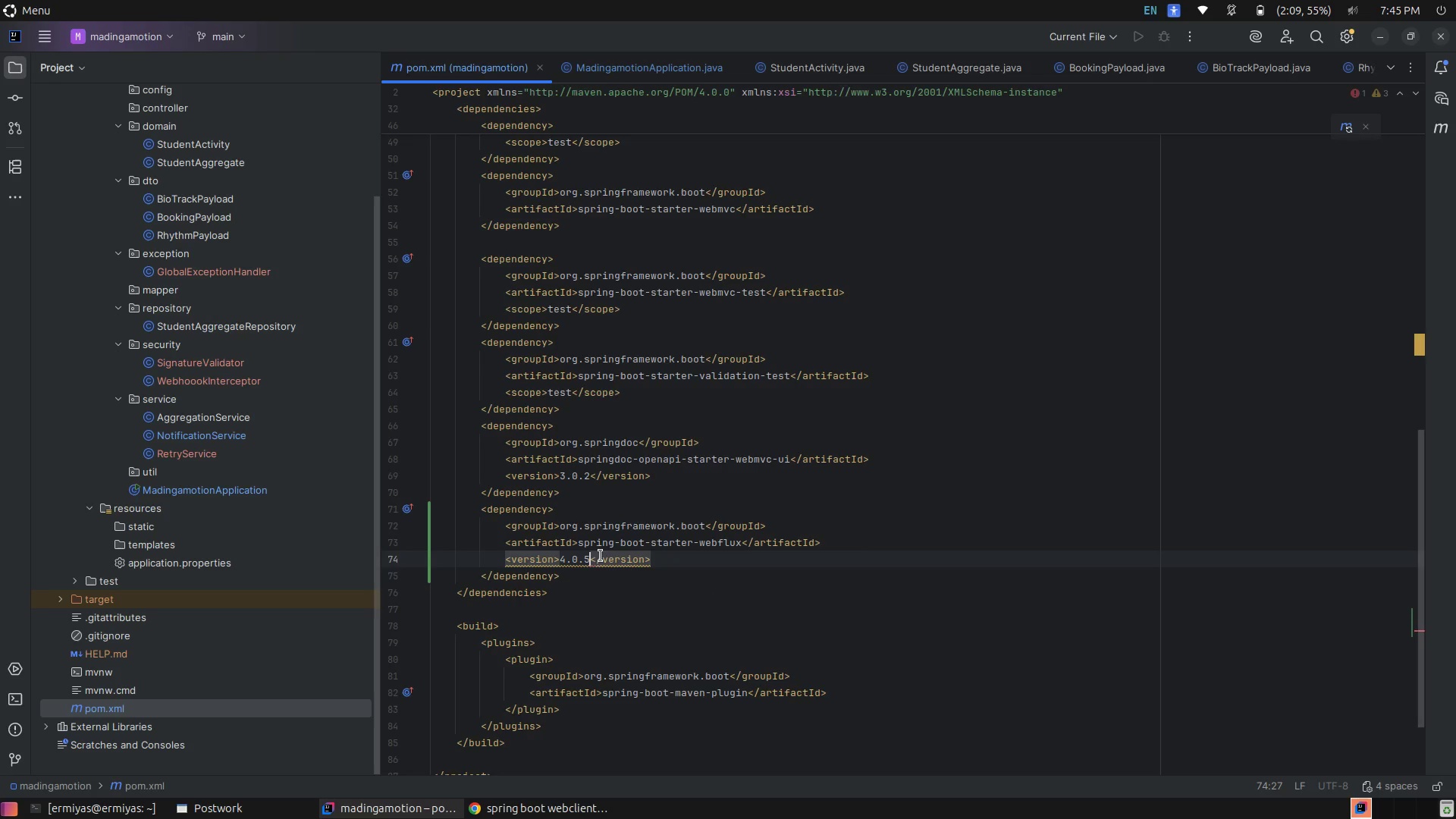 
wait(47.41)
 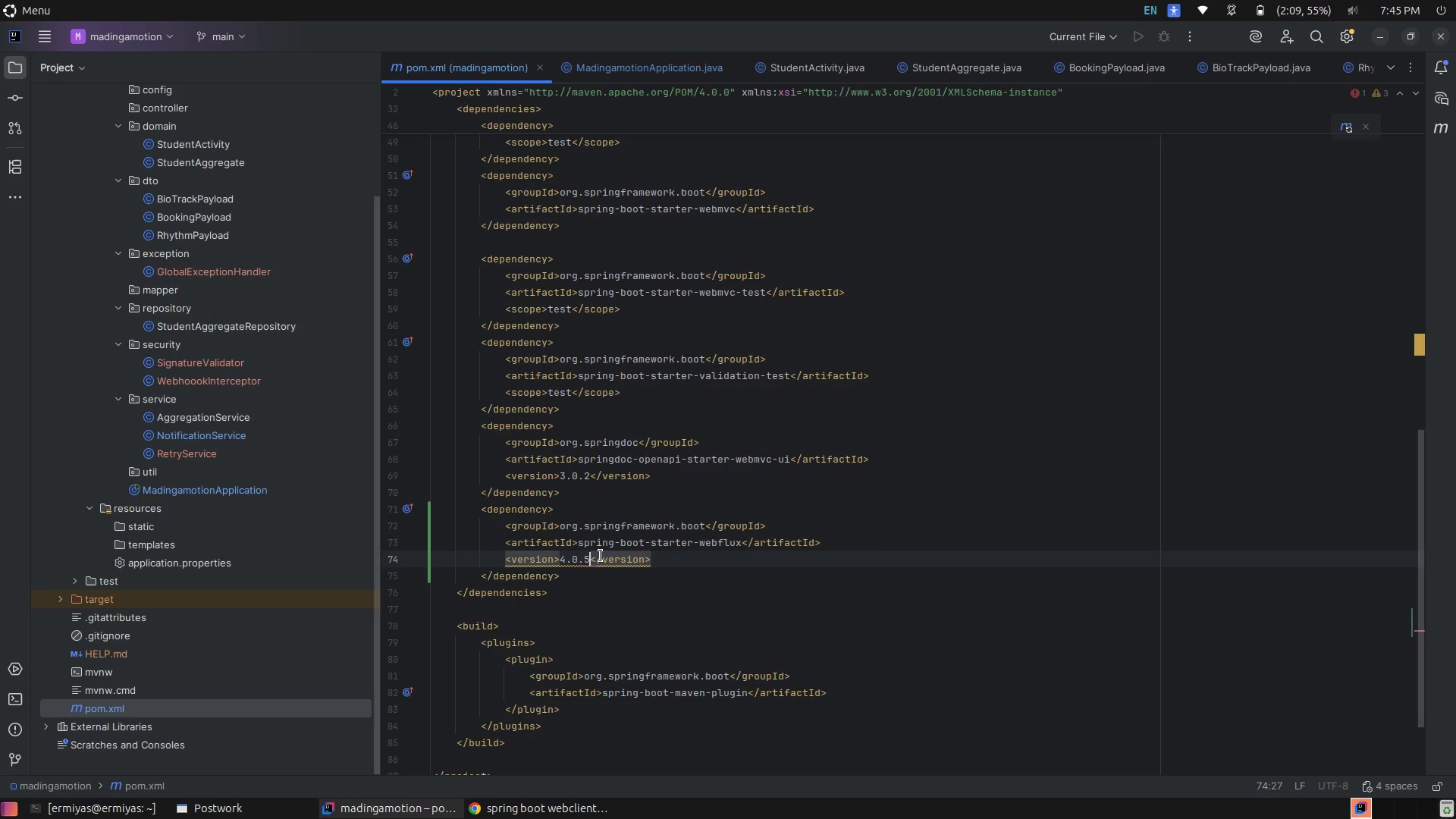 
left_click([530, 507])
 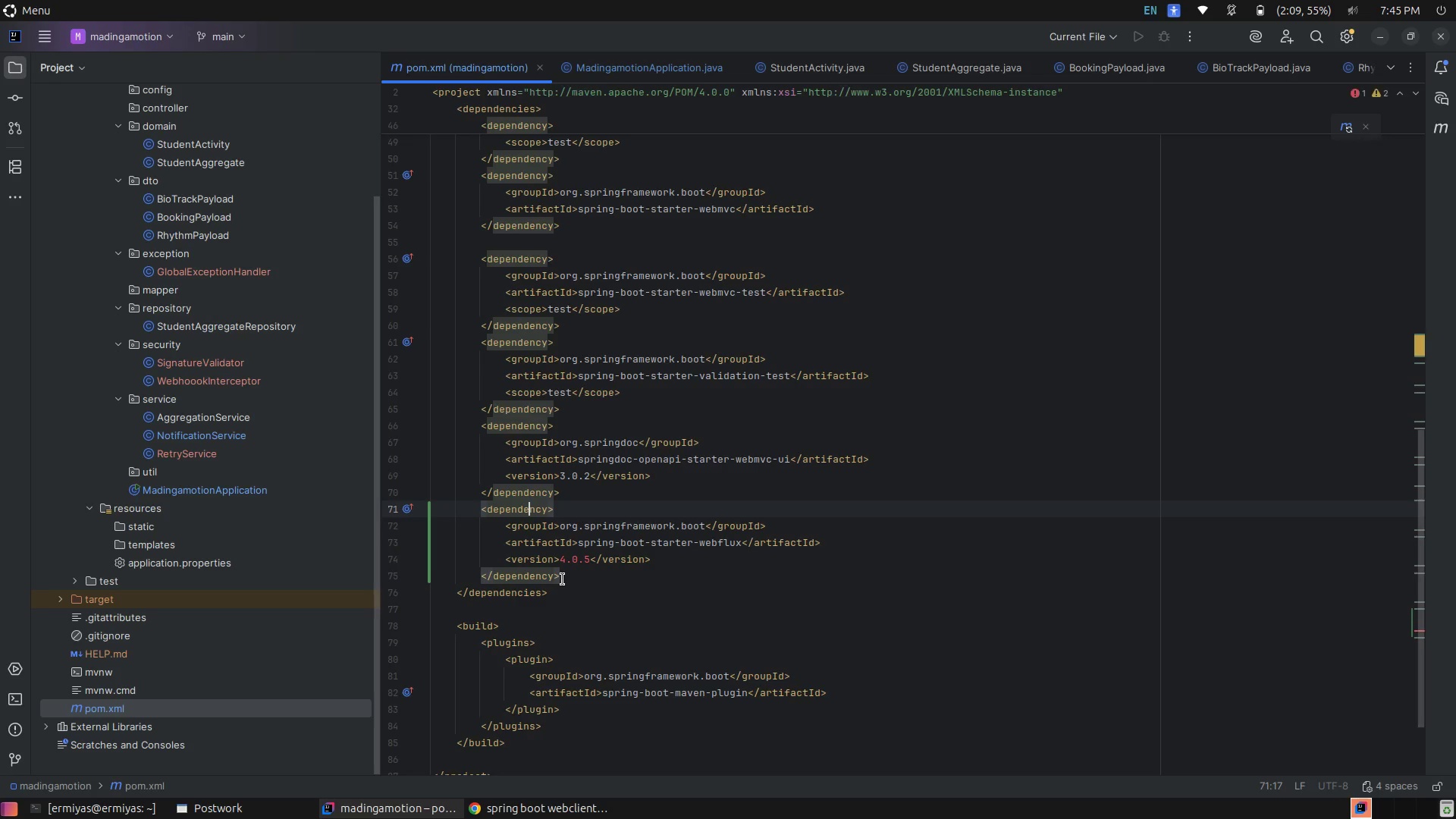 
left_click_drag(start_coordinate=[563, 579], to_coordinate=[406, 507])